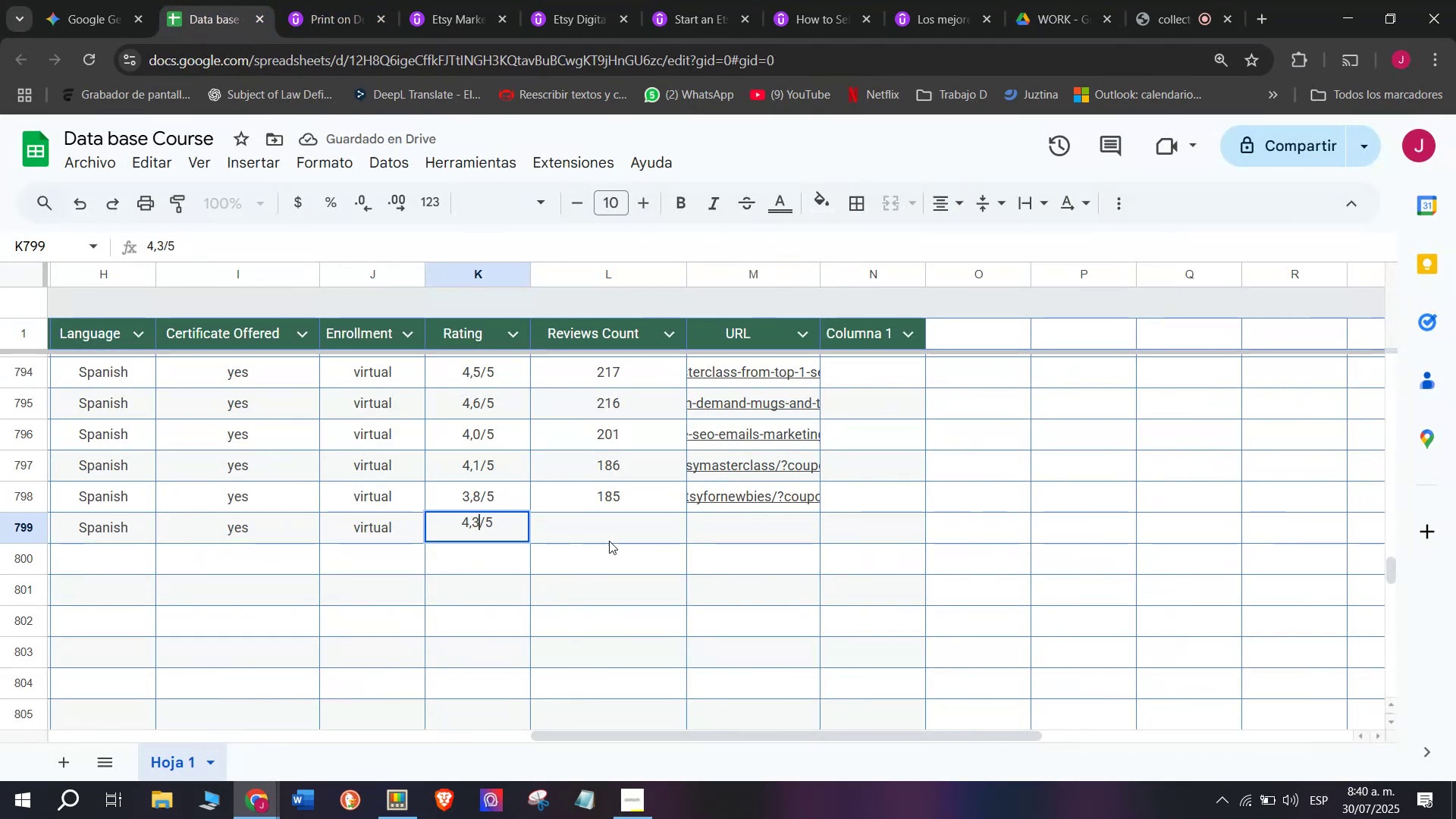 
left_click([609, 541])
 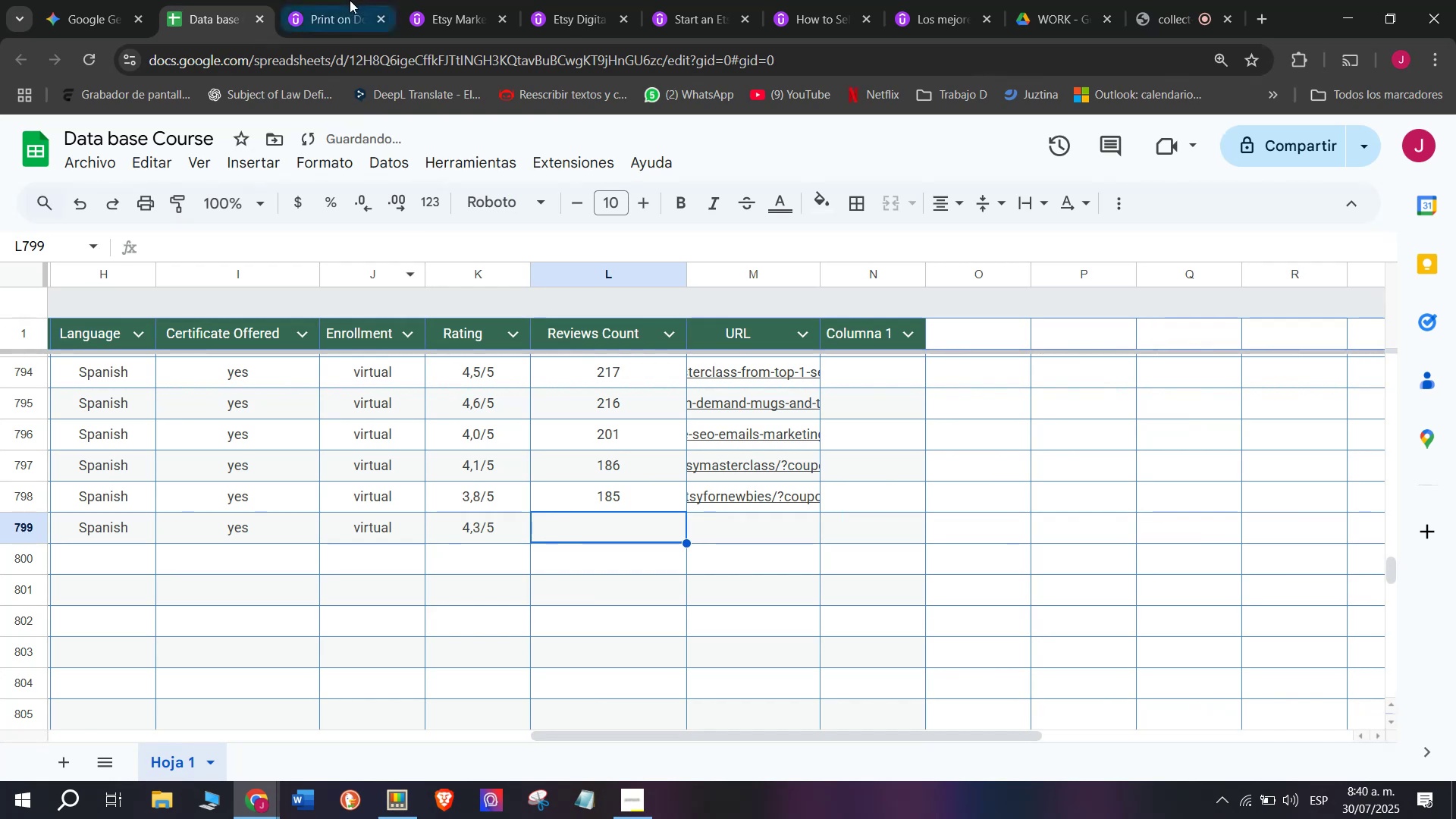 
left_click([350, 0])
 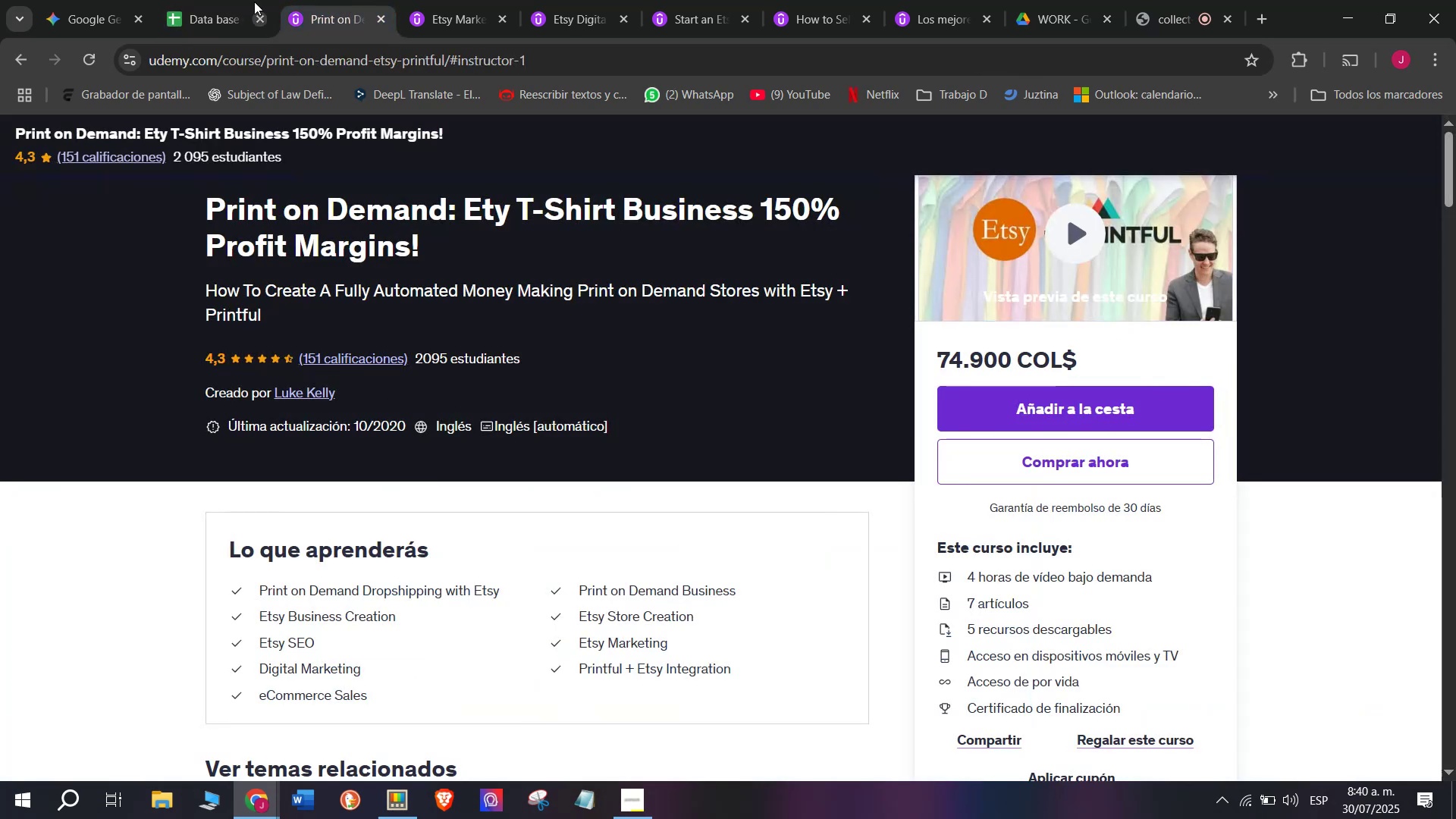 
left_click([229, 0])
 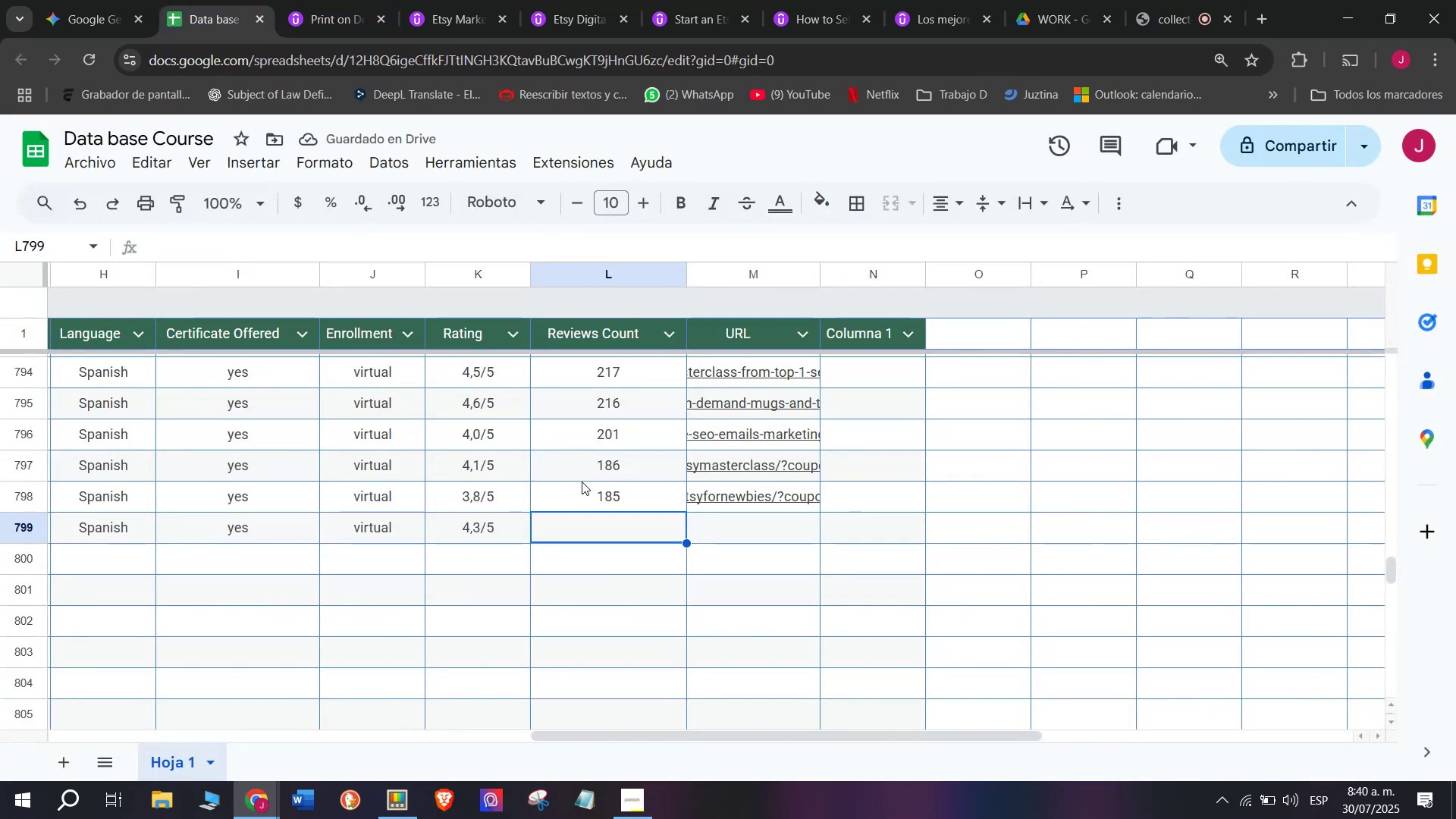 
type(151)
 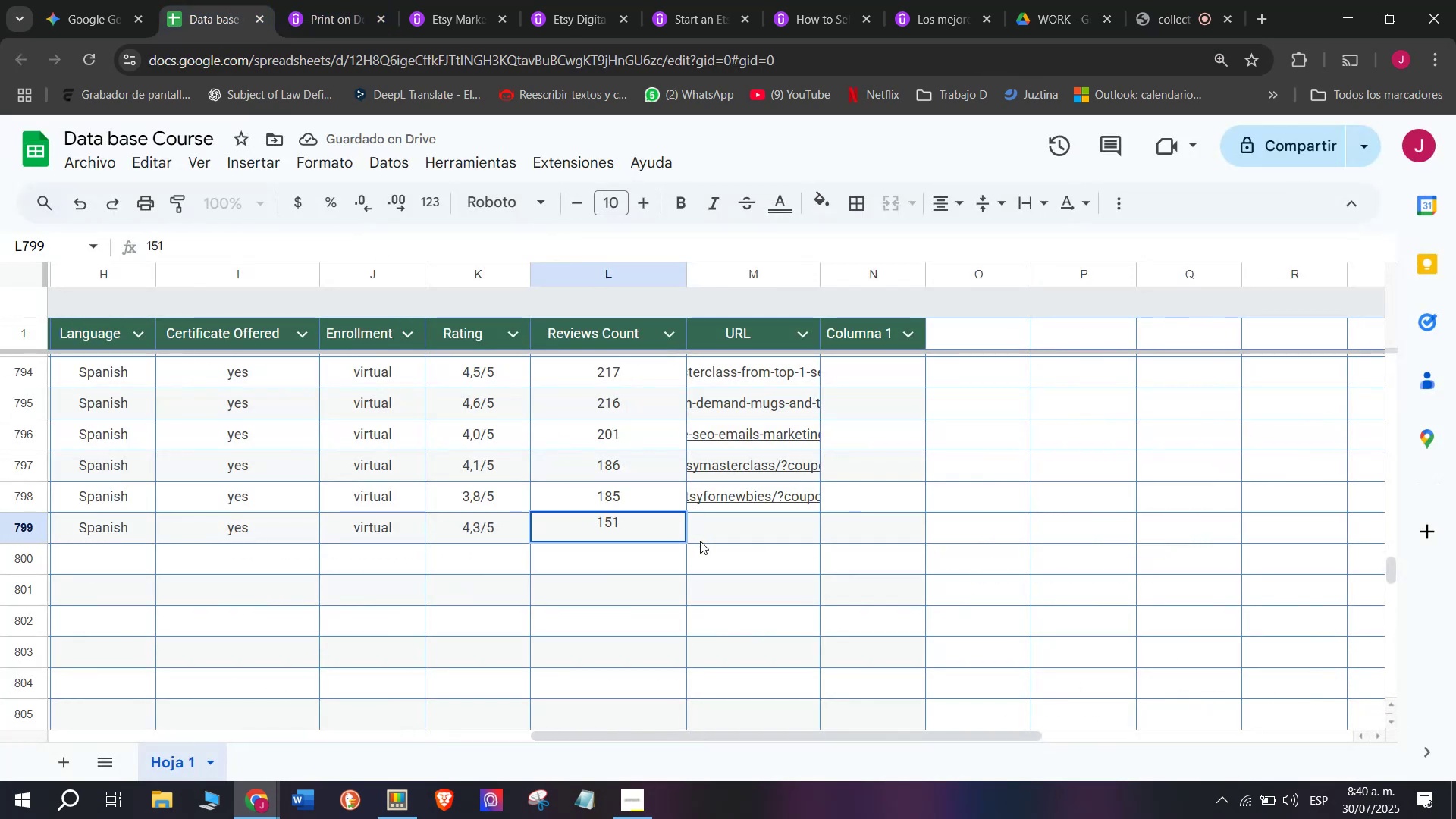 
left_click([700, 541])
 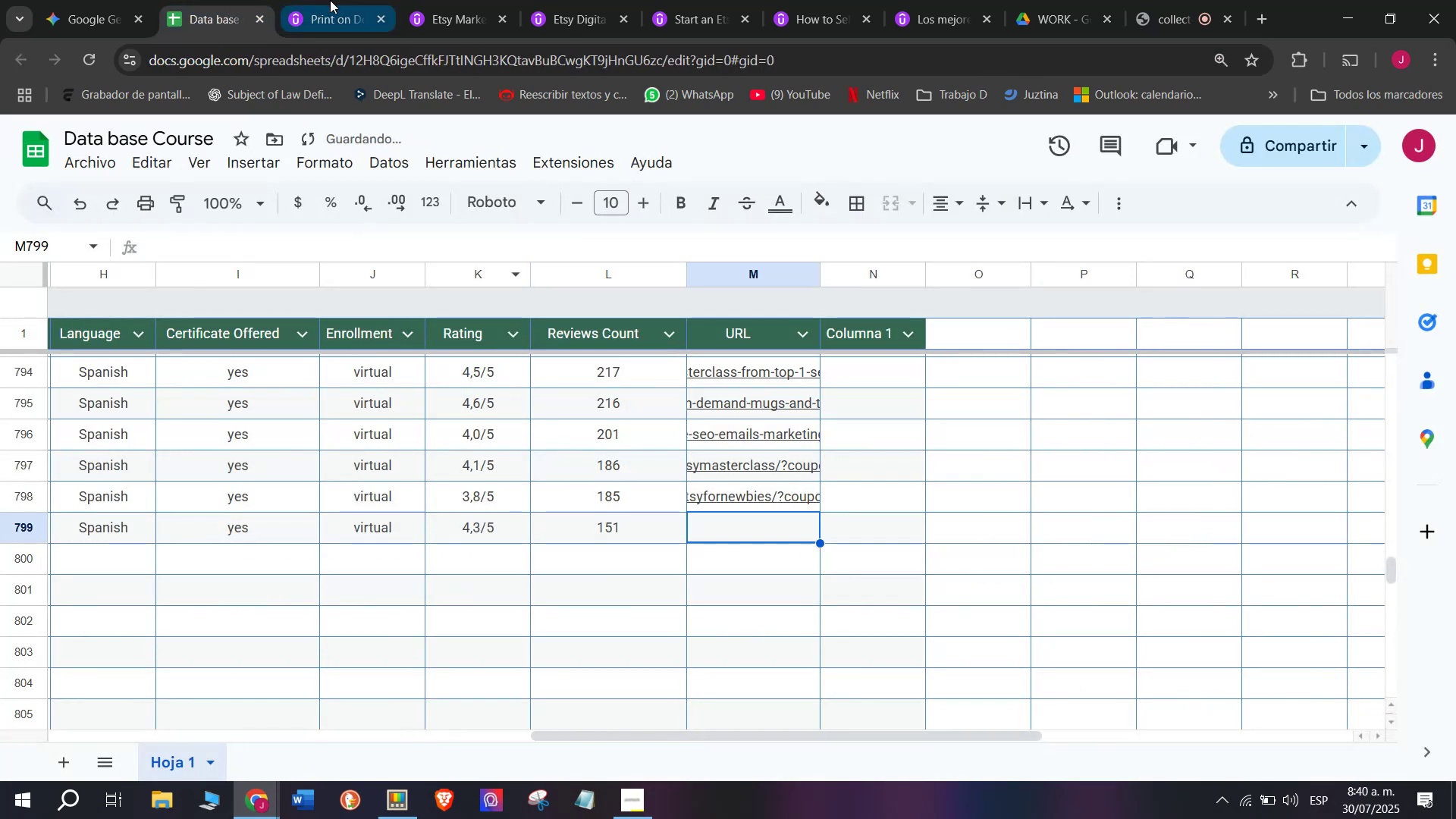 
left_click([320, 0])
 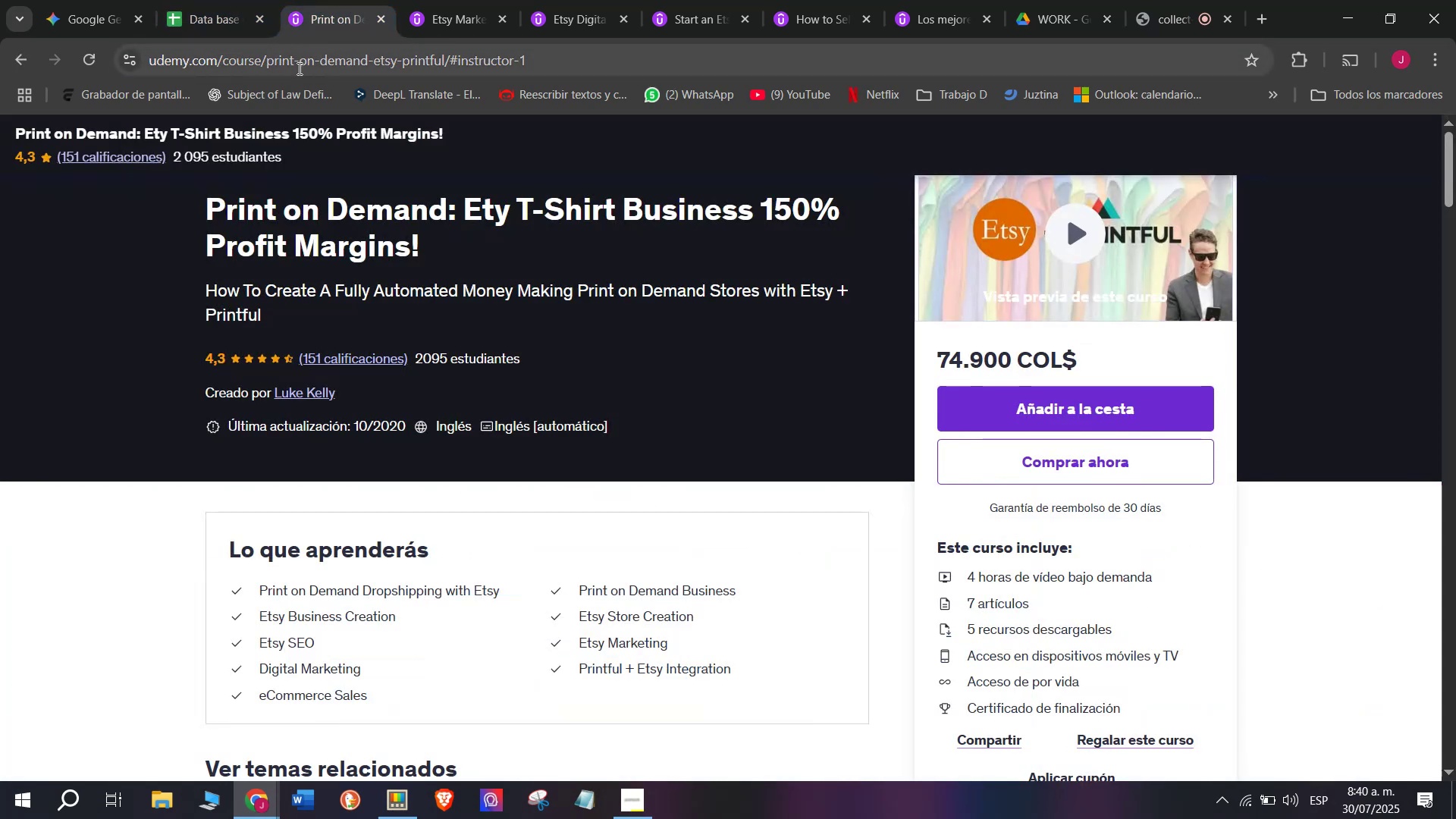 
double_click([298, 68])
 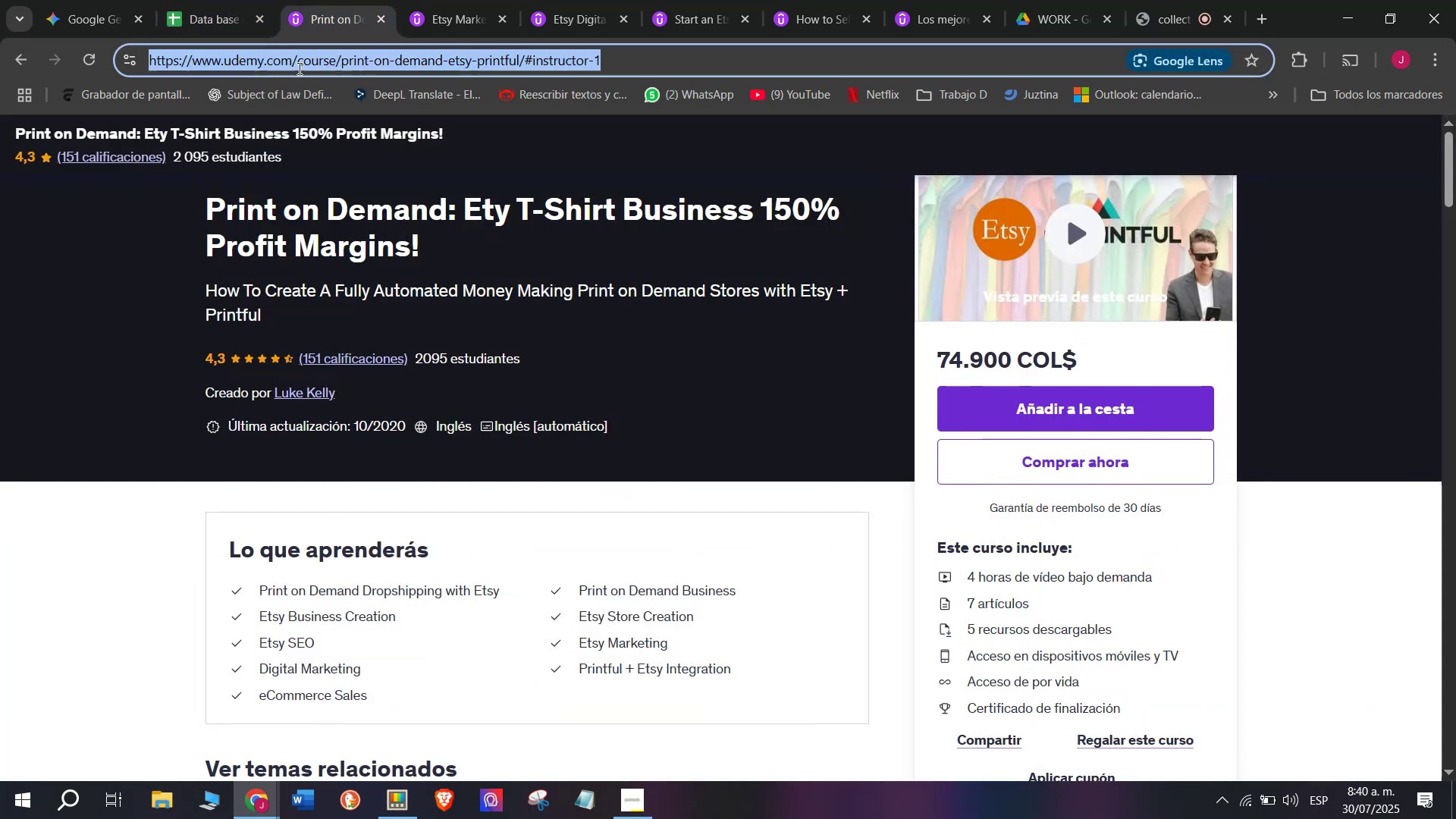 
triple_click([298, 68])
 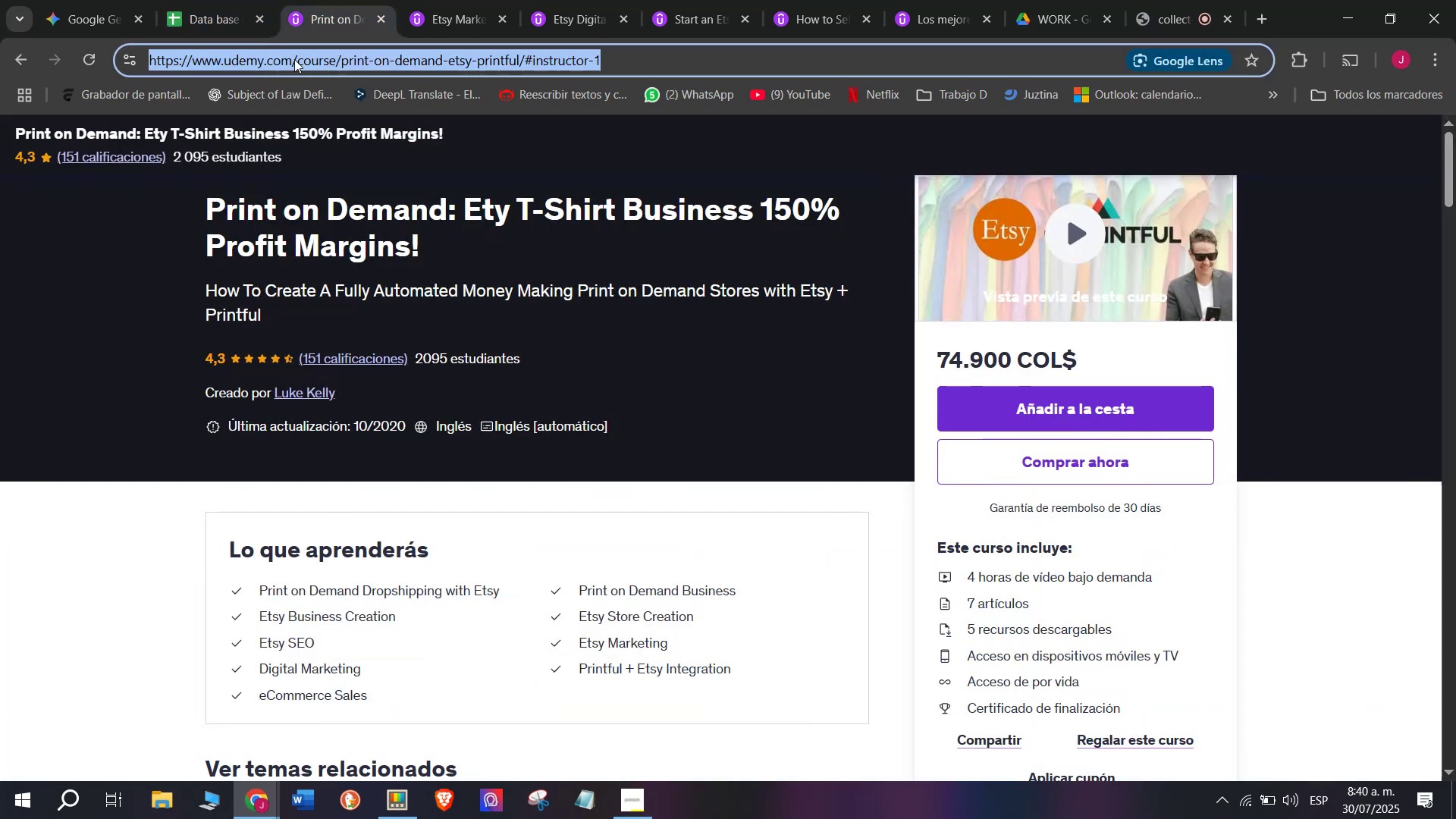 
key(Control+ControlLeft)
 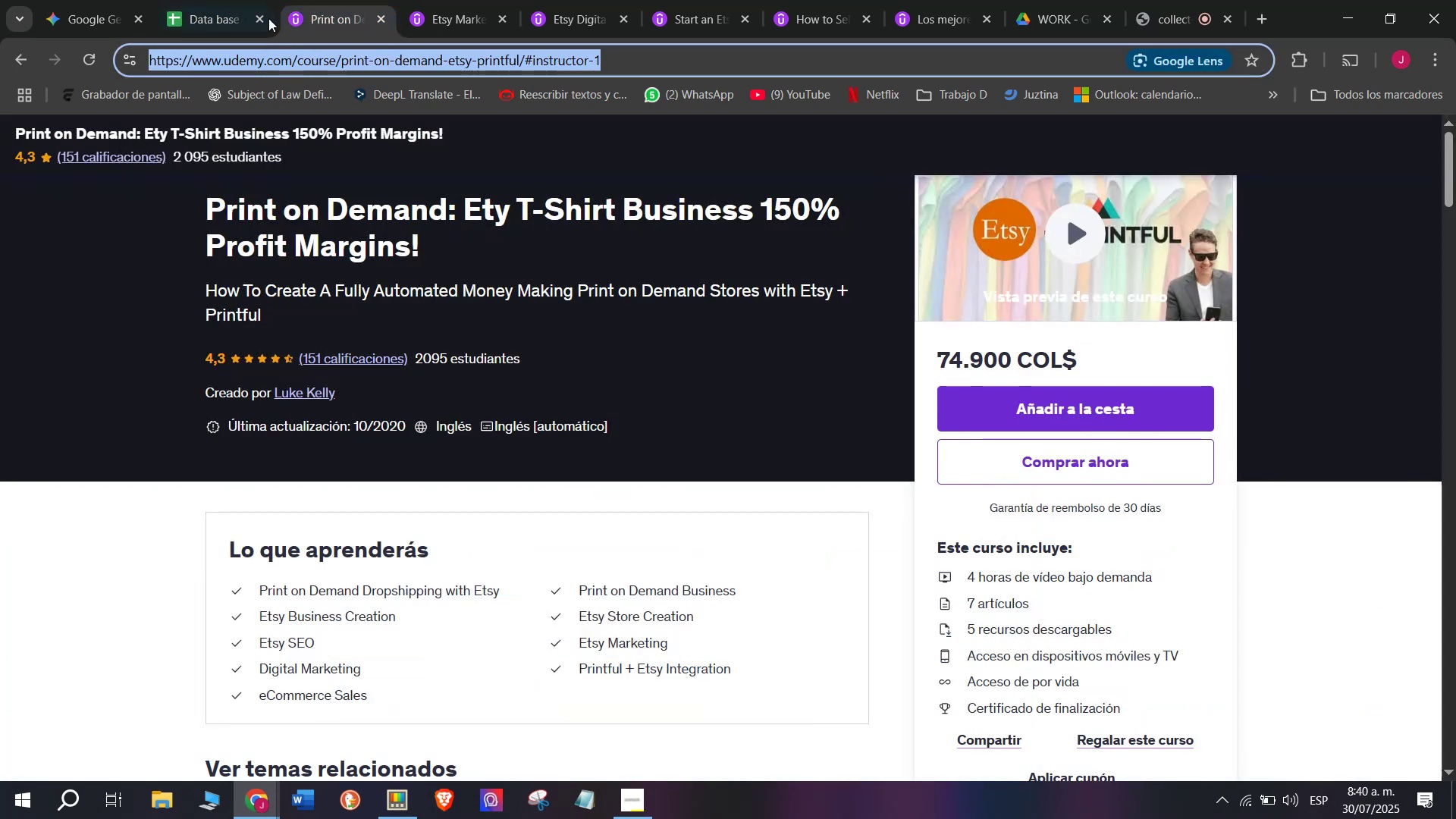 
key(Break)
 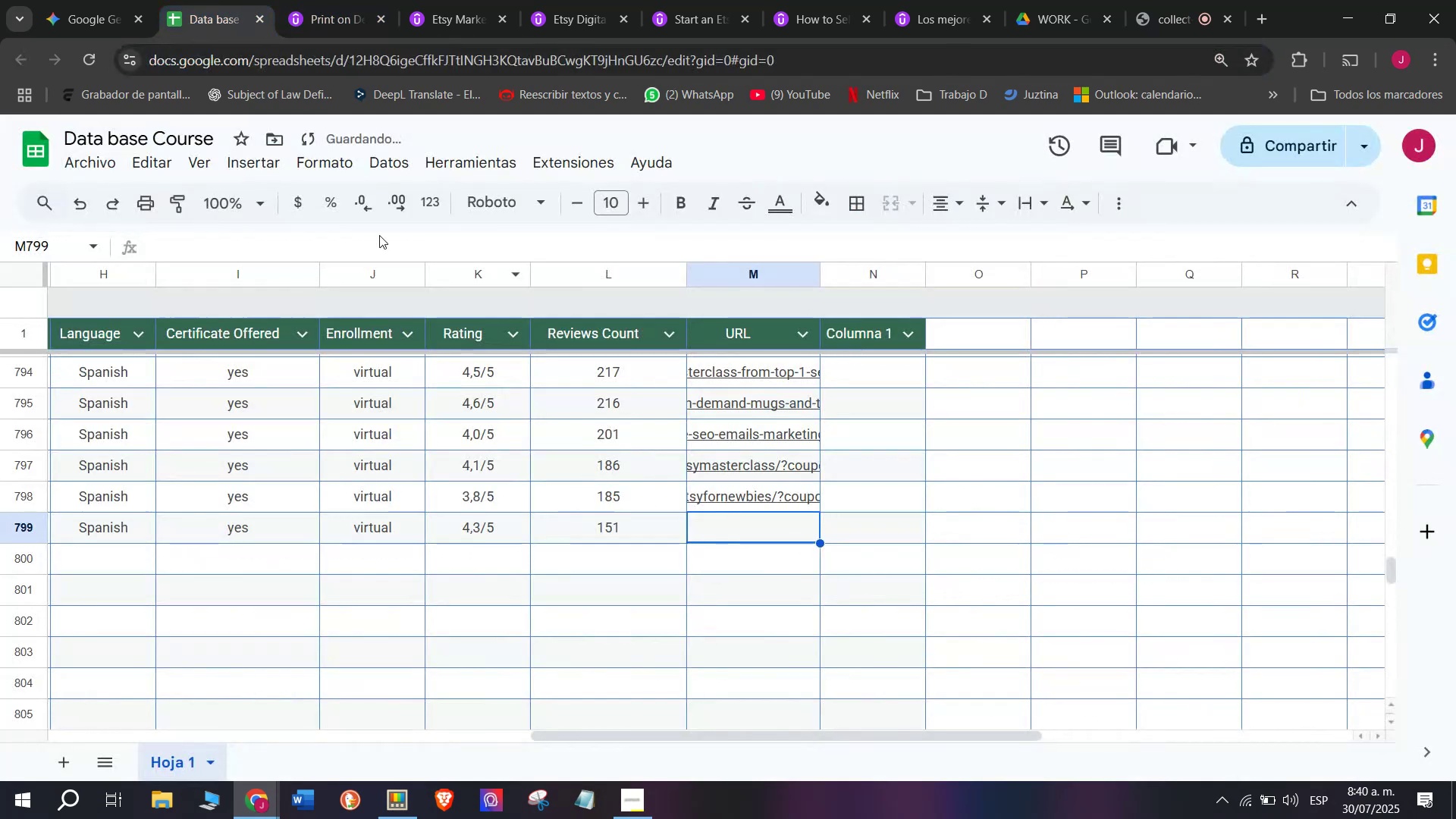 
key(Control+C)
 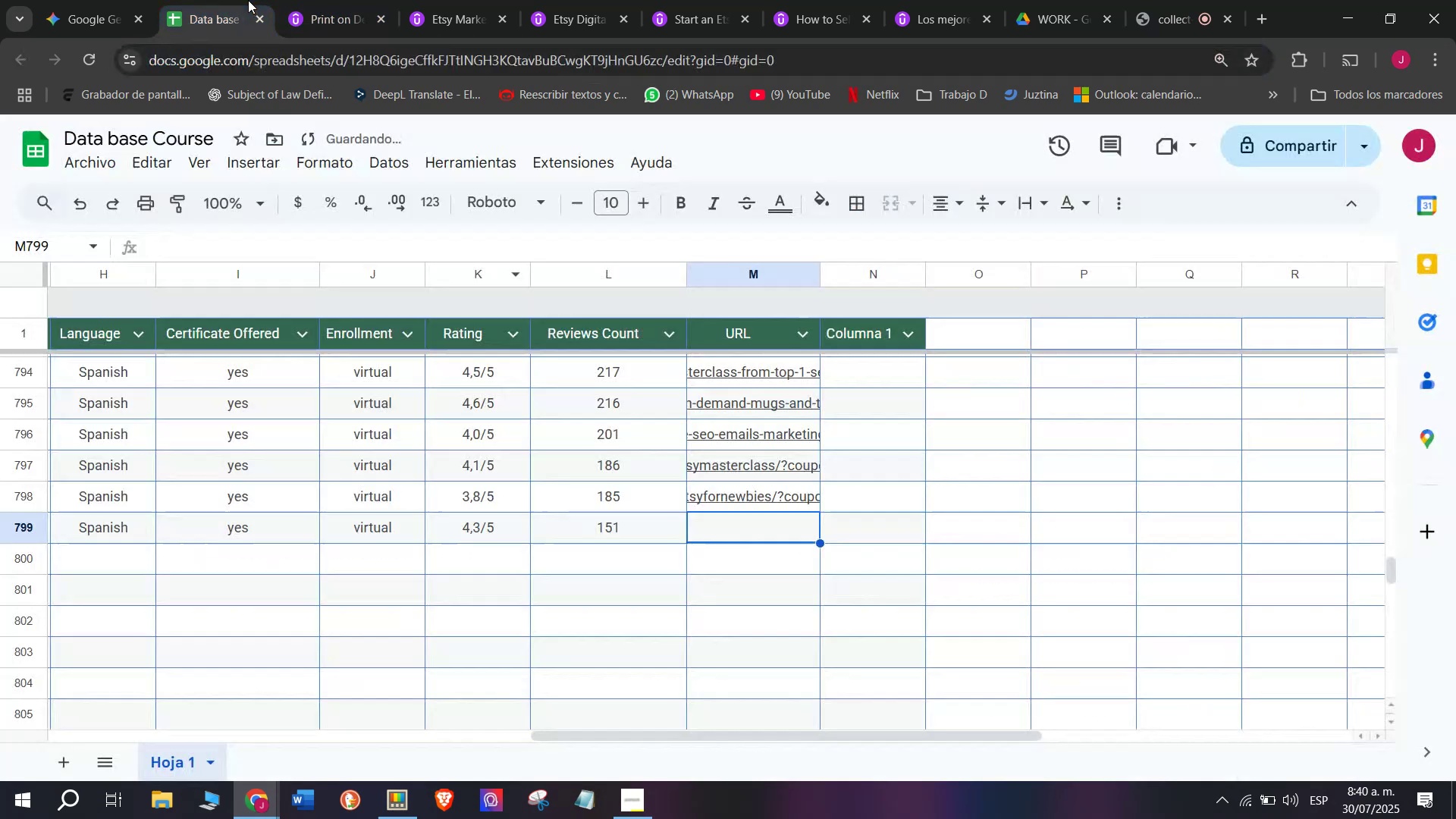 
triple_click([248, 0])
 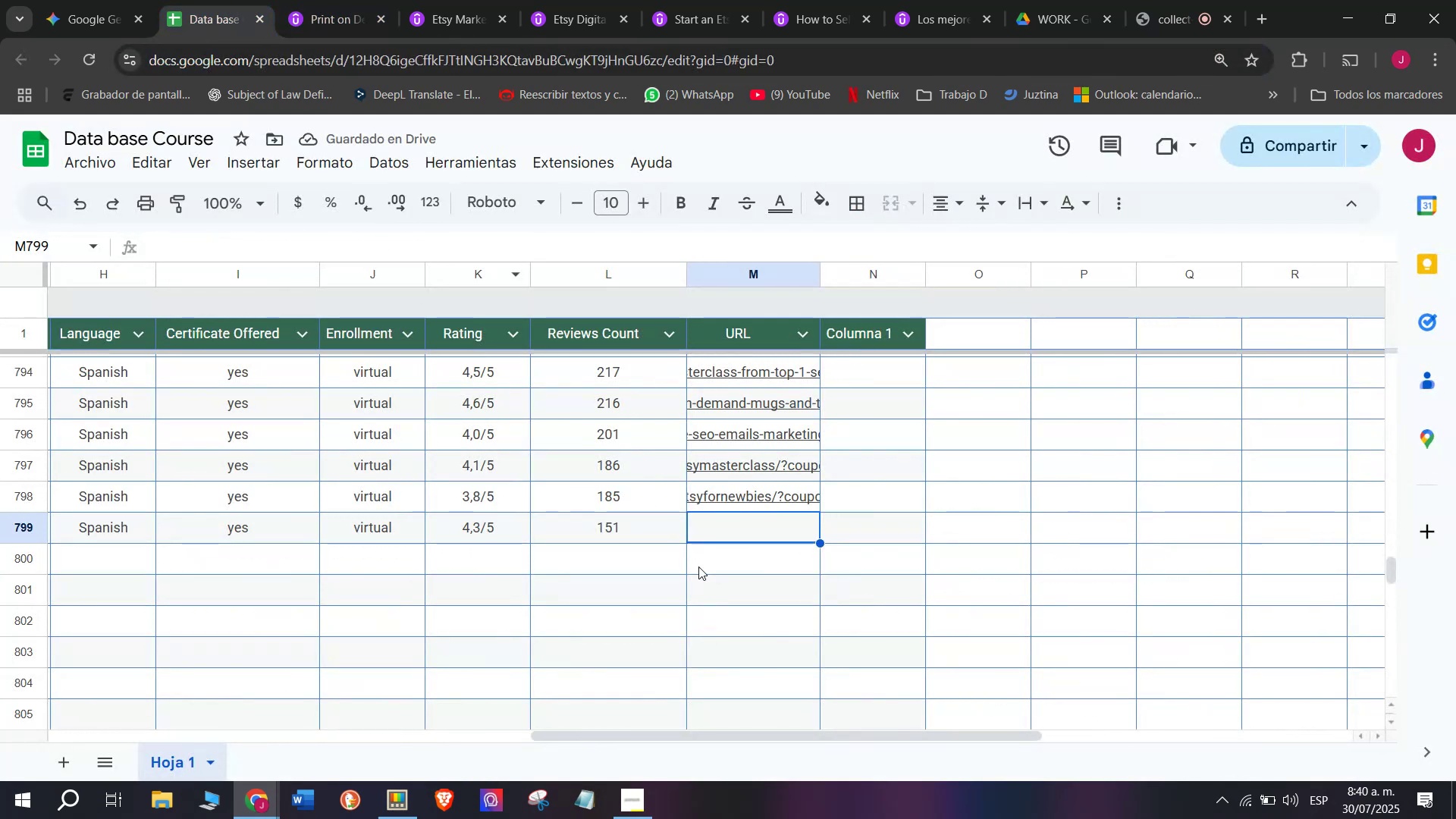 
key(Z)
 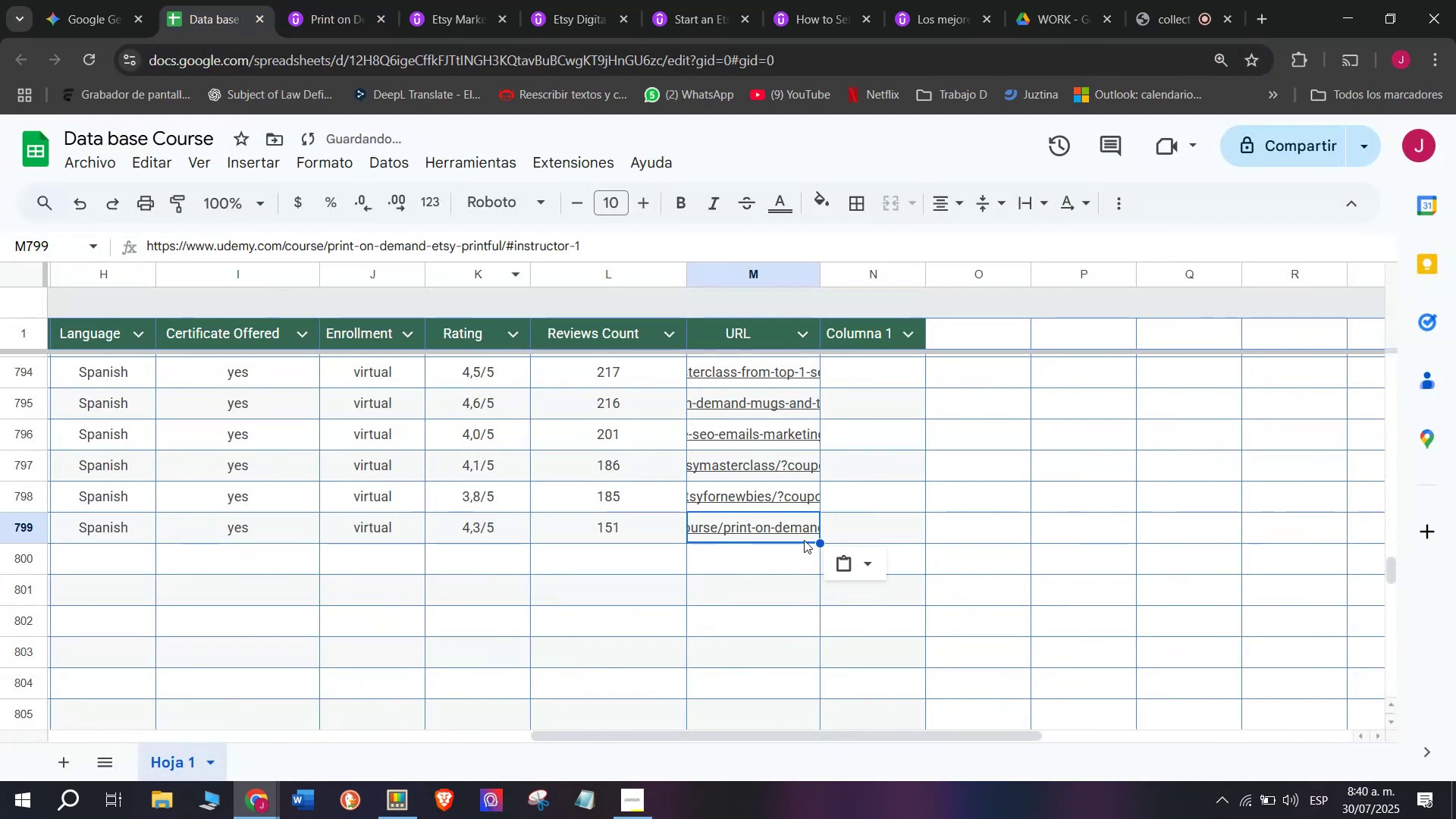 
key(Control+ControlLeft)
 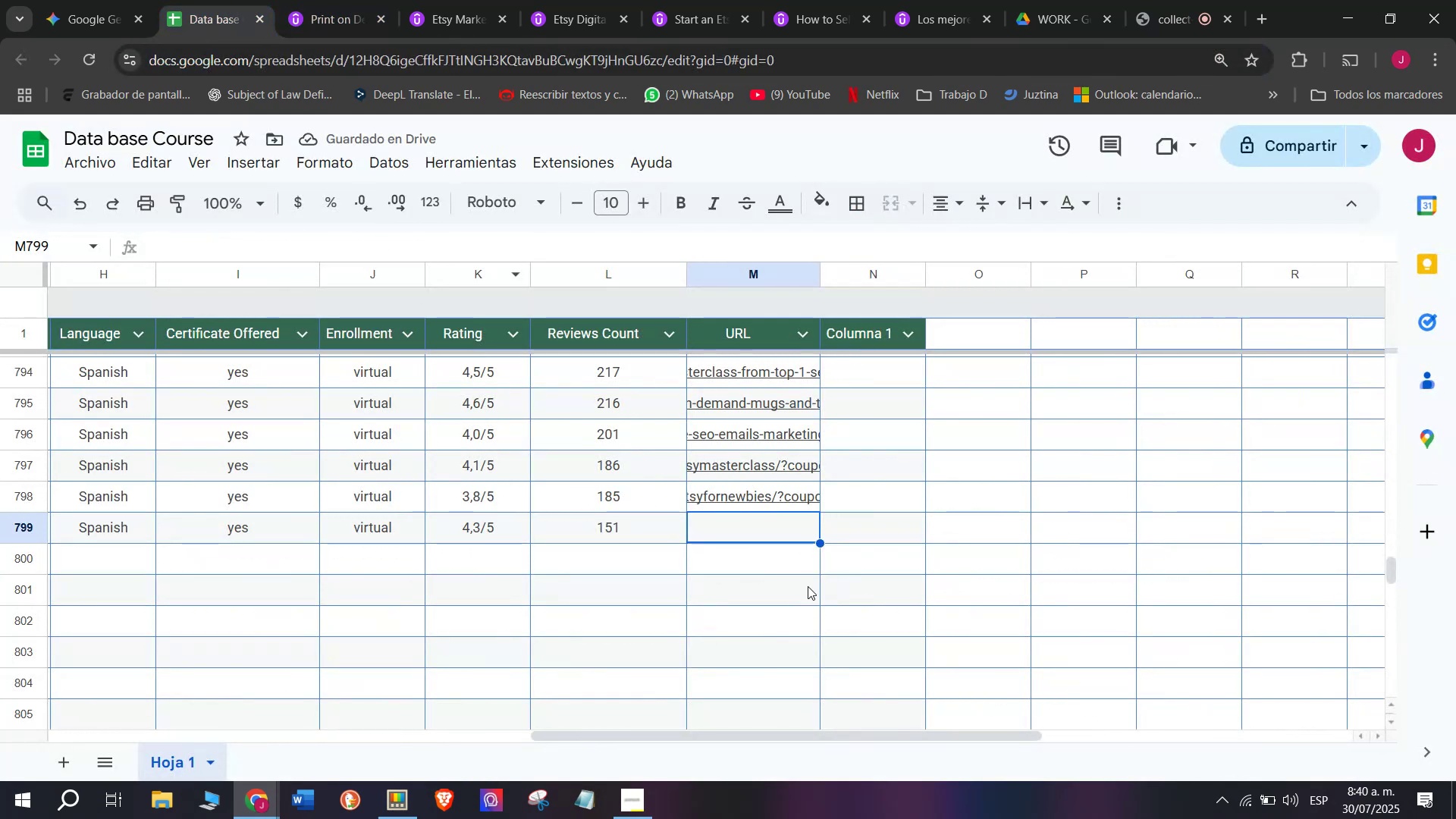 